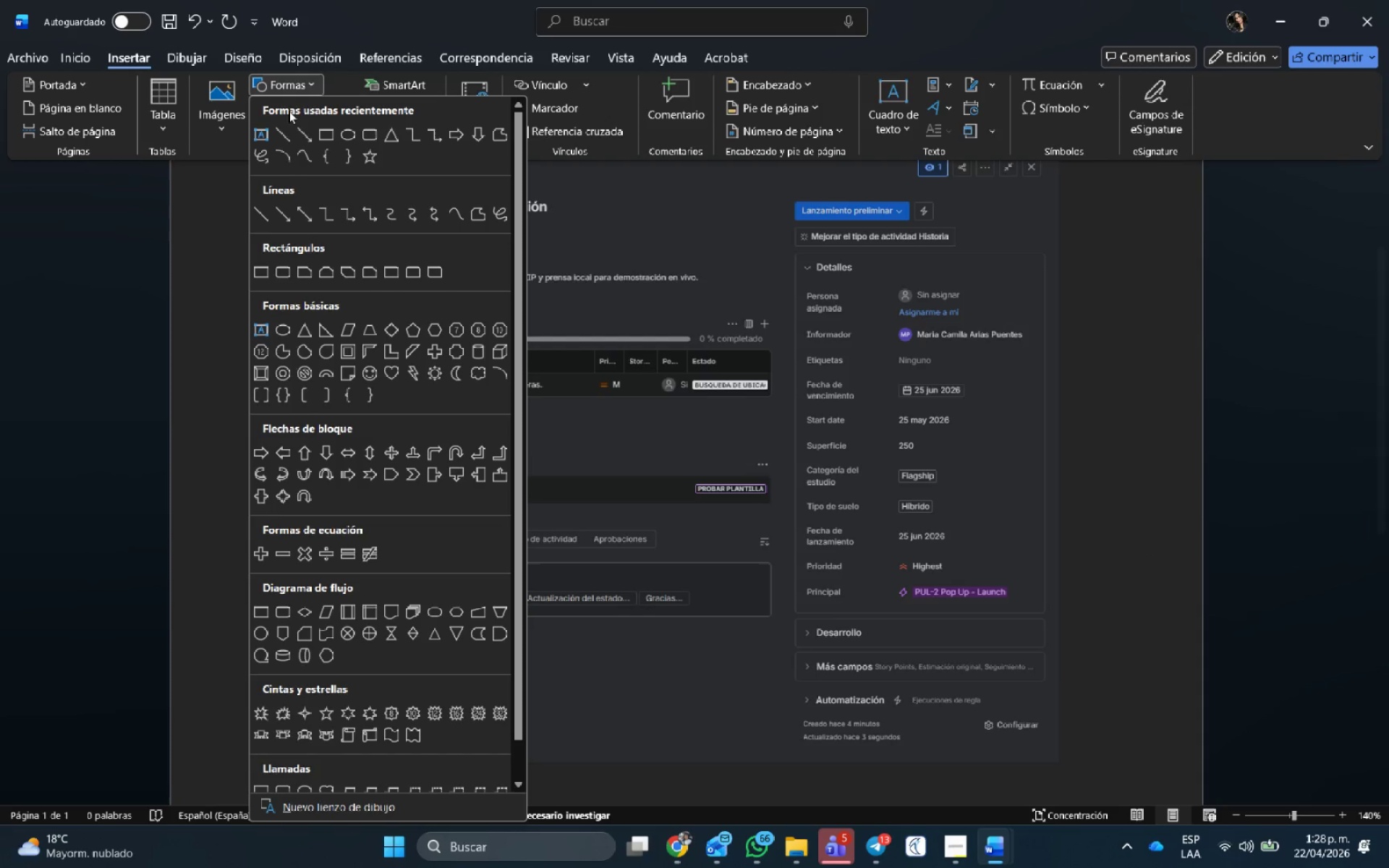 
left_click([322, 129])
 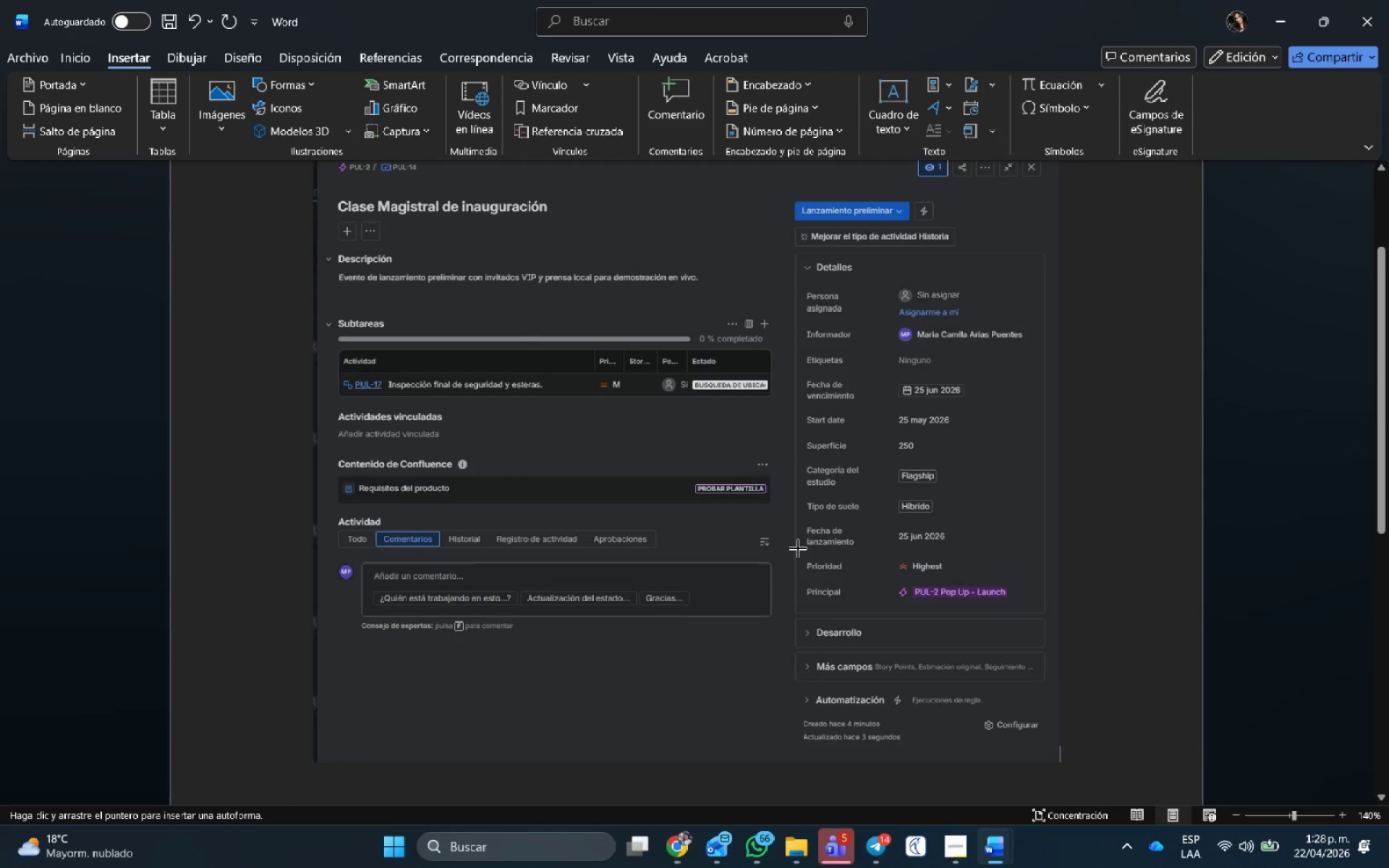 
left_click_drag(start_coordinate=[798, 553], to_coordinate=[959, 578])
 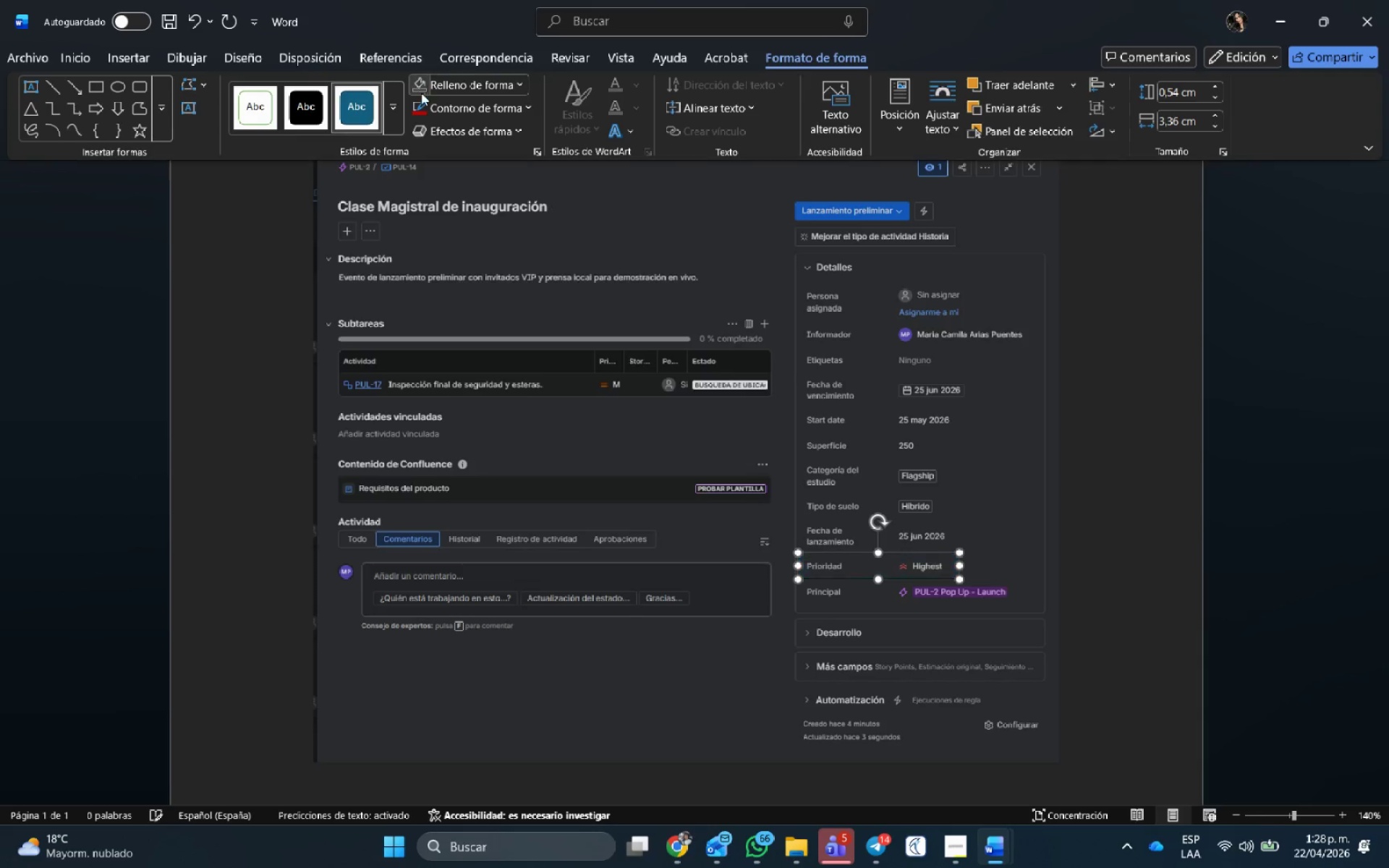 
left_click([422, 114])
 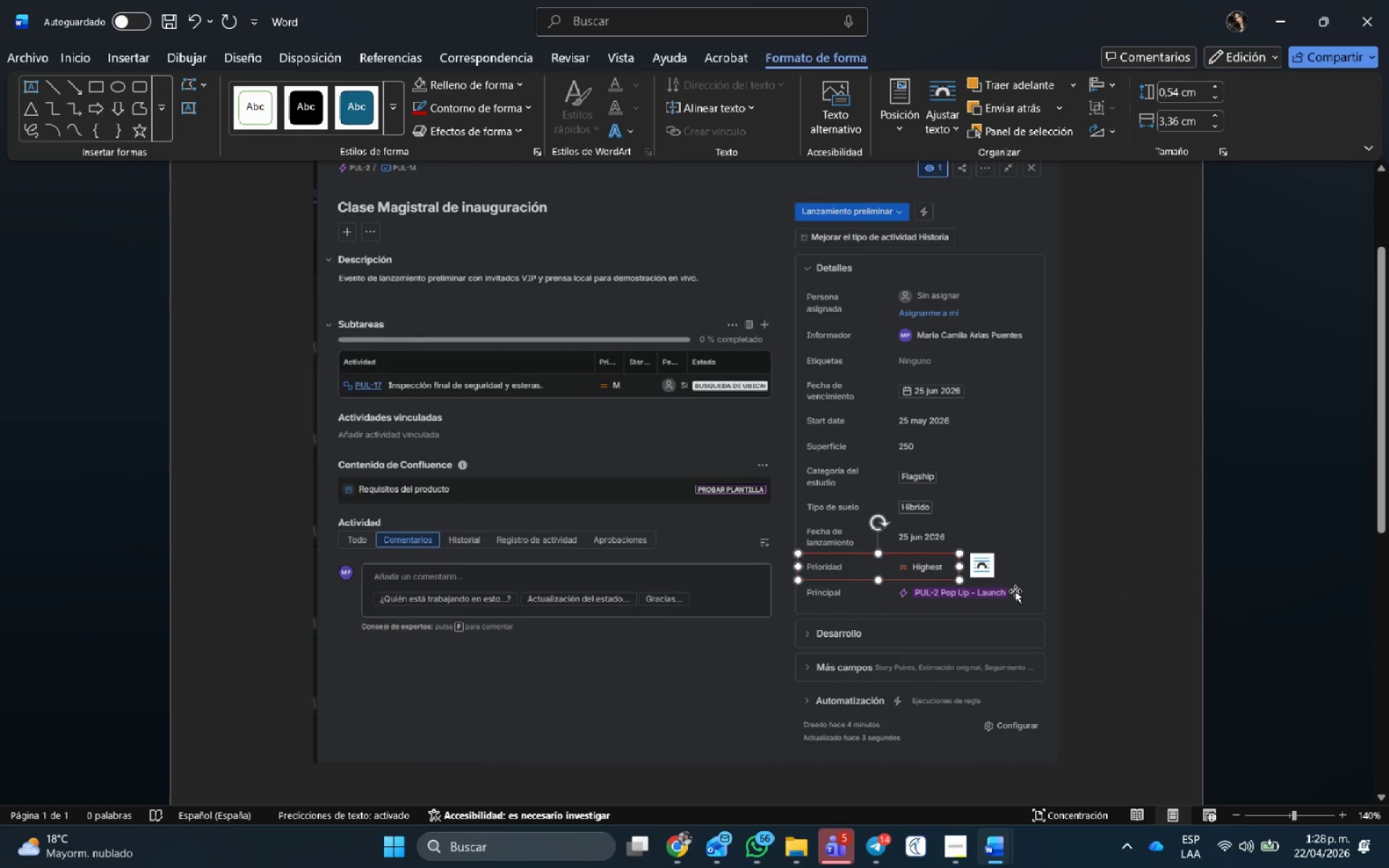 
hold_key(key=ControlLeft, duration=0.92)